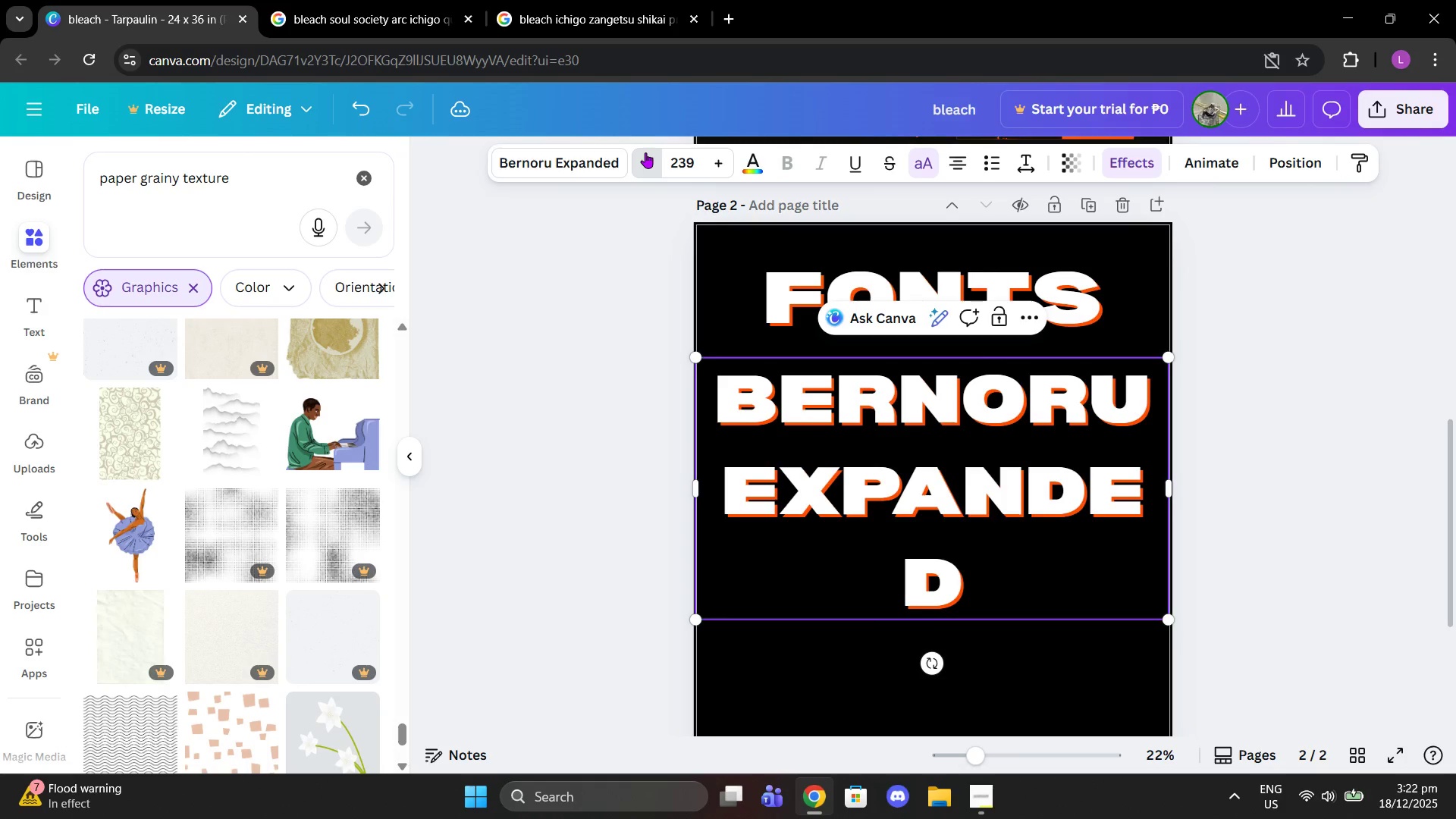 
triple_click([645, 152])
 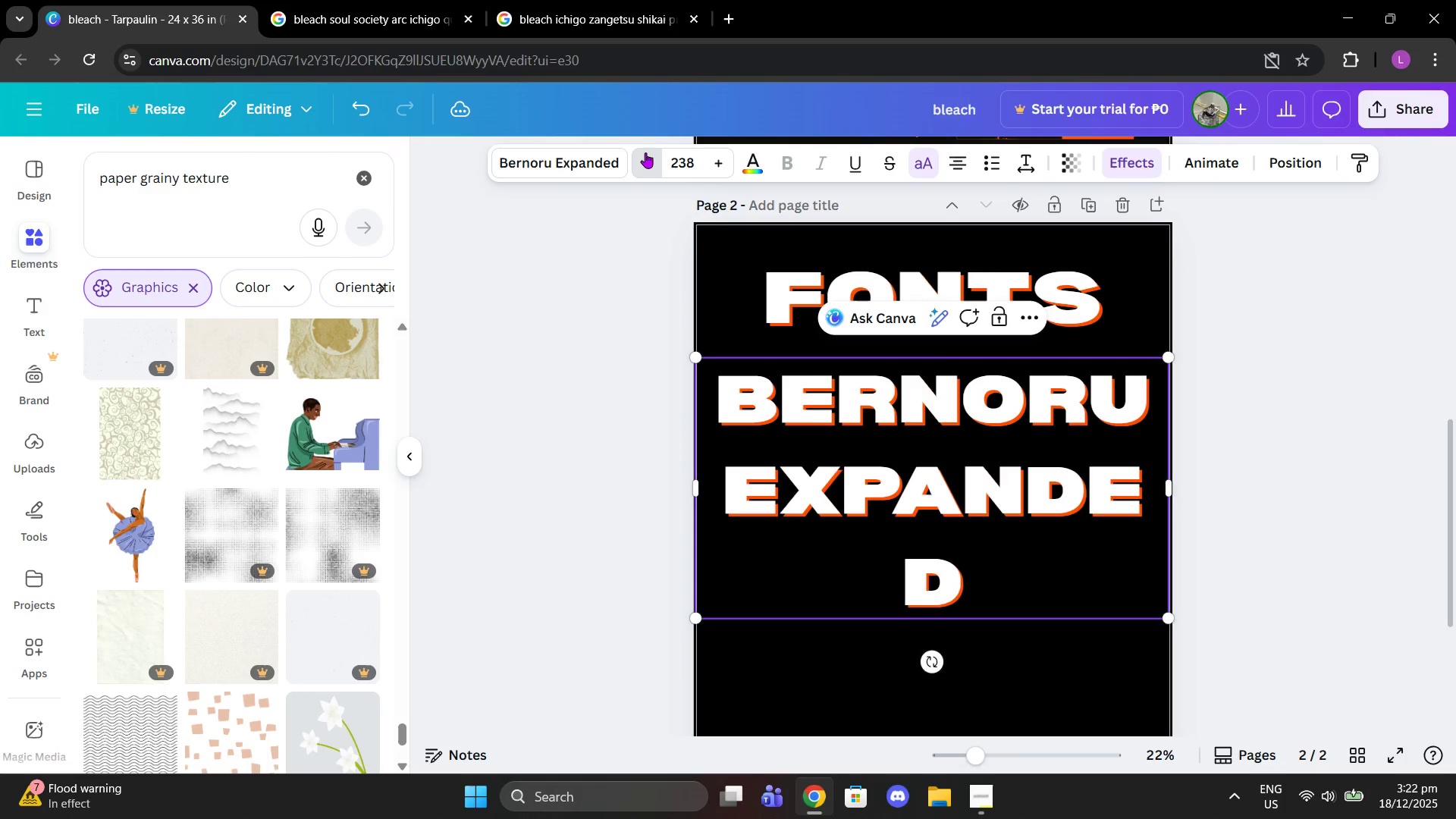 
triple_click([645, 152])
 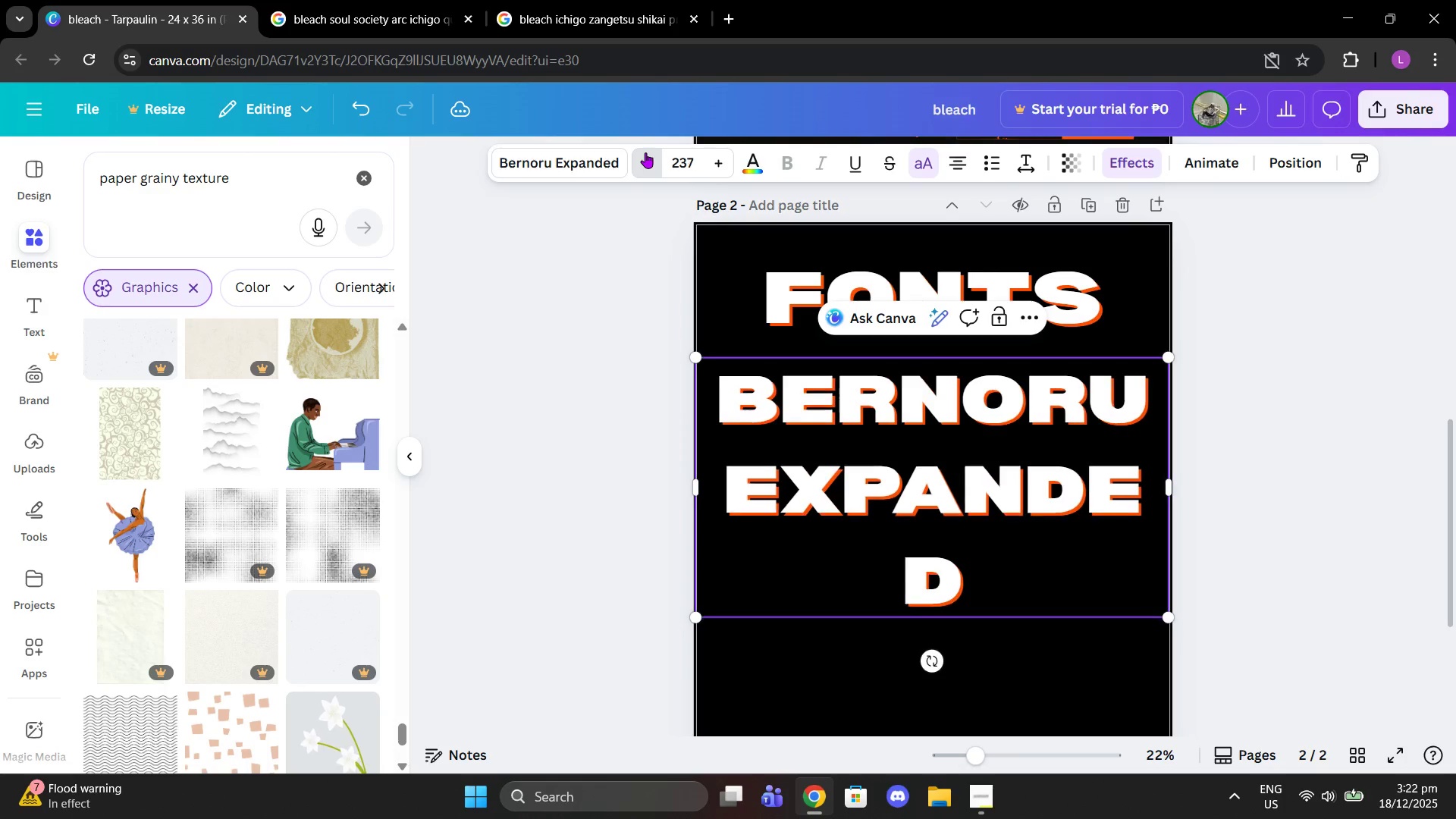 
triple_click([645, 152])
 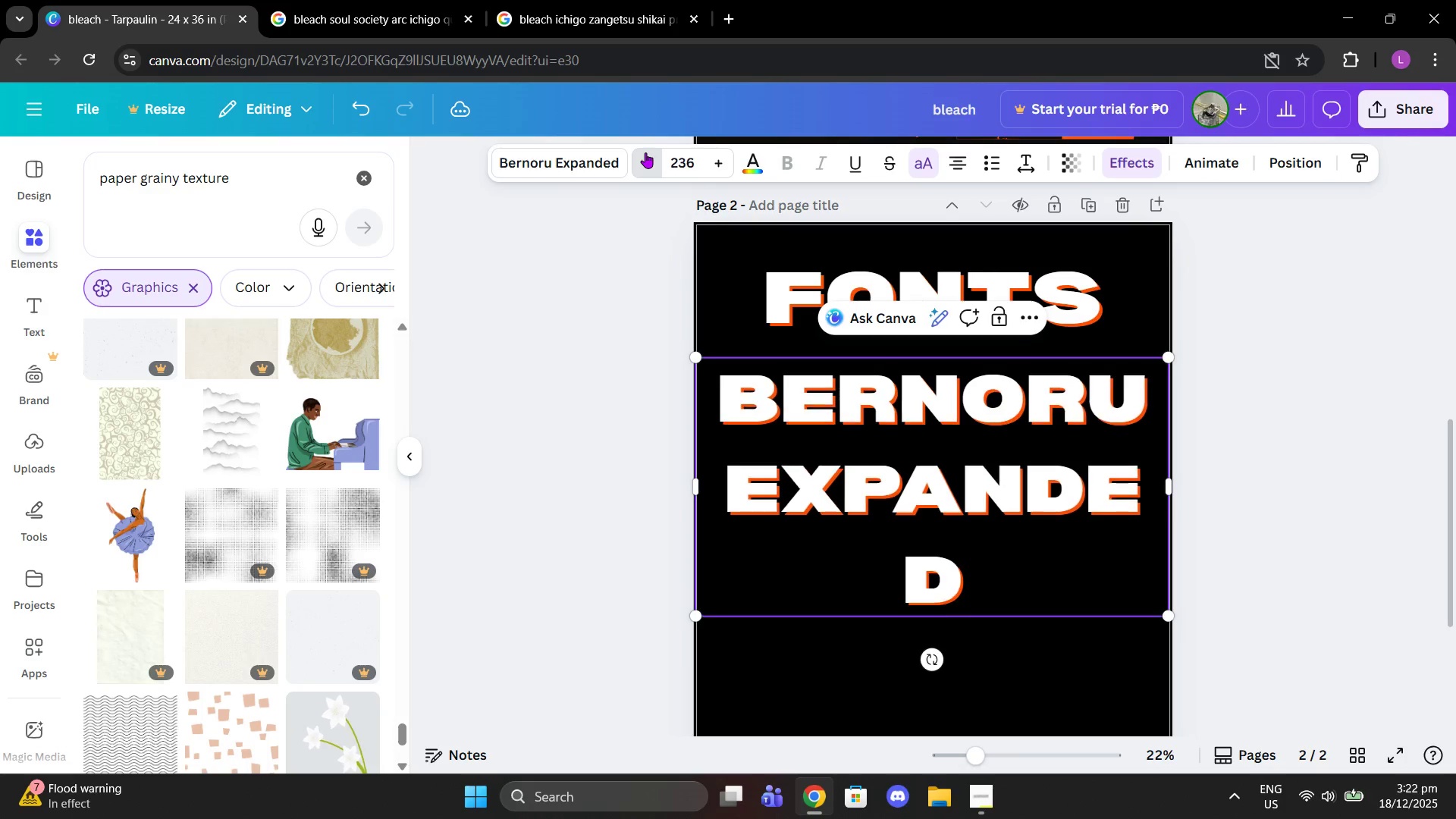 
triple_click([645, 152])
 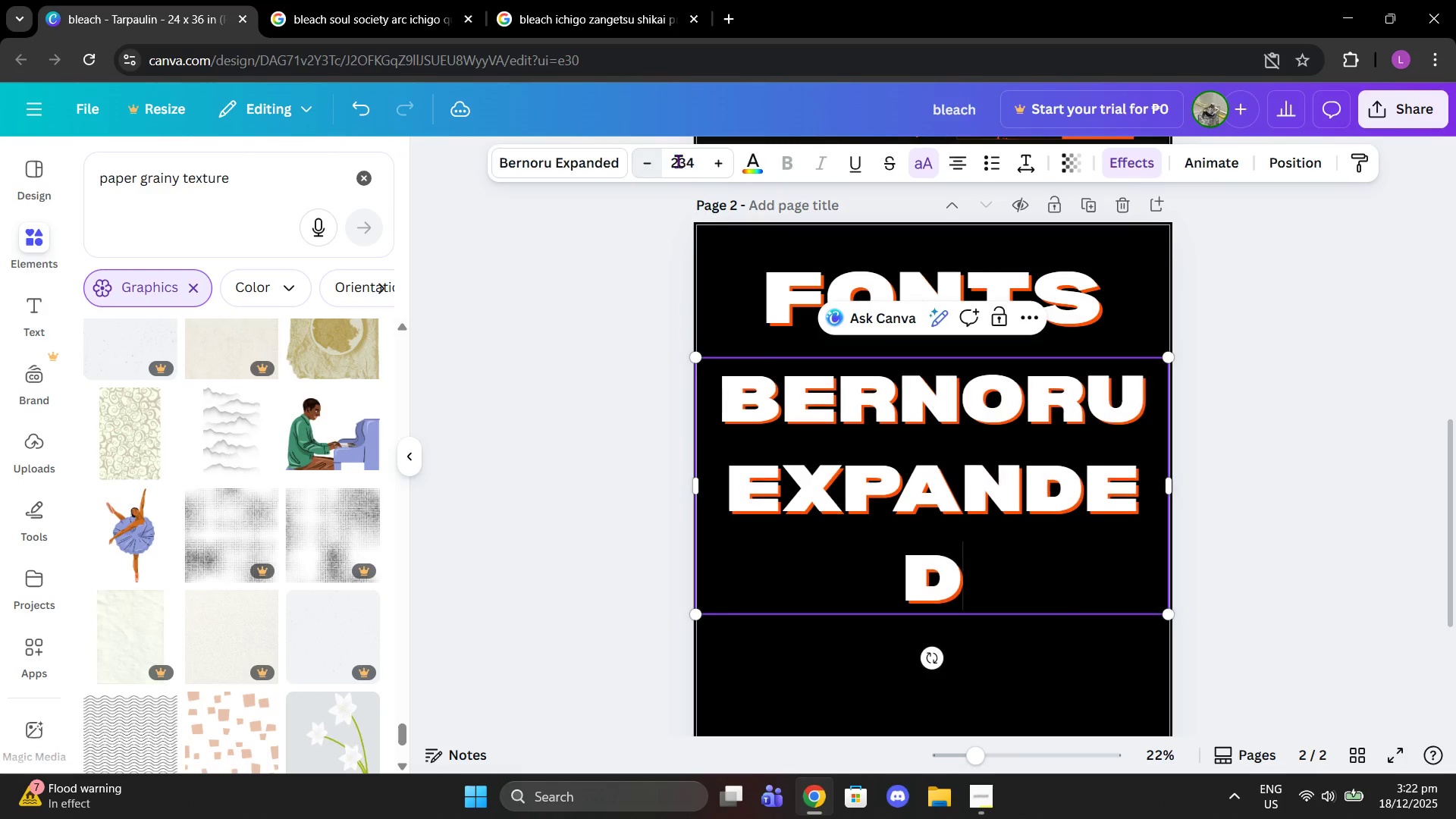 
left_click([682, 161])
 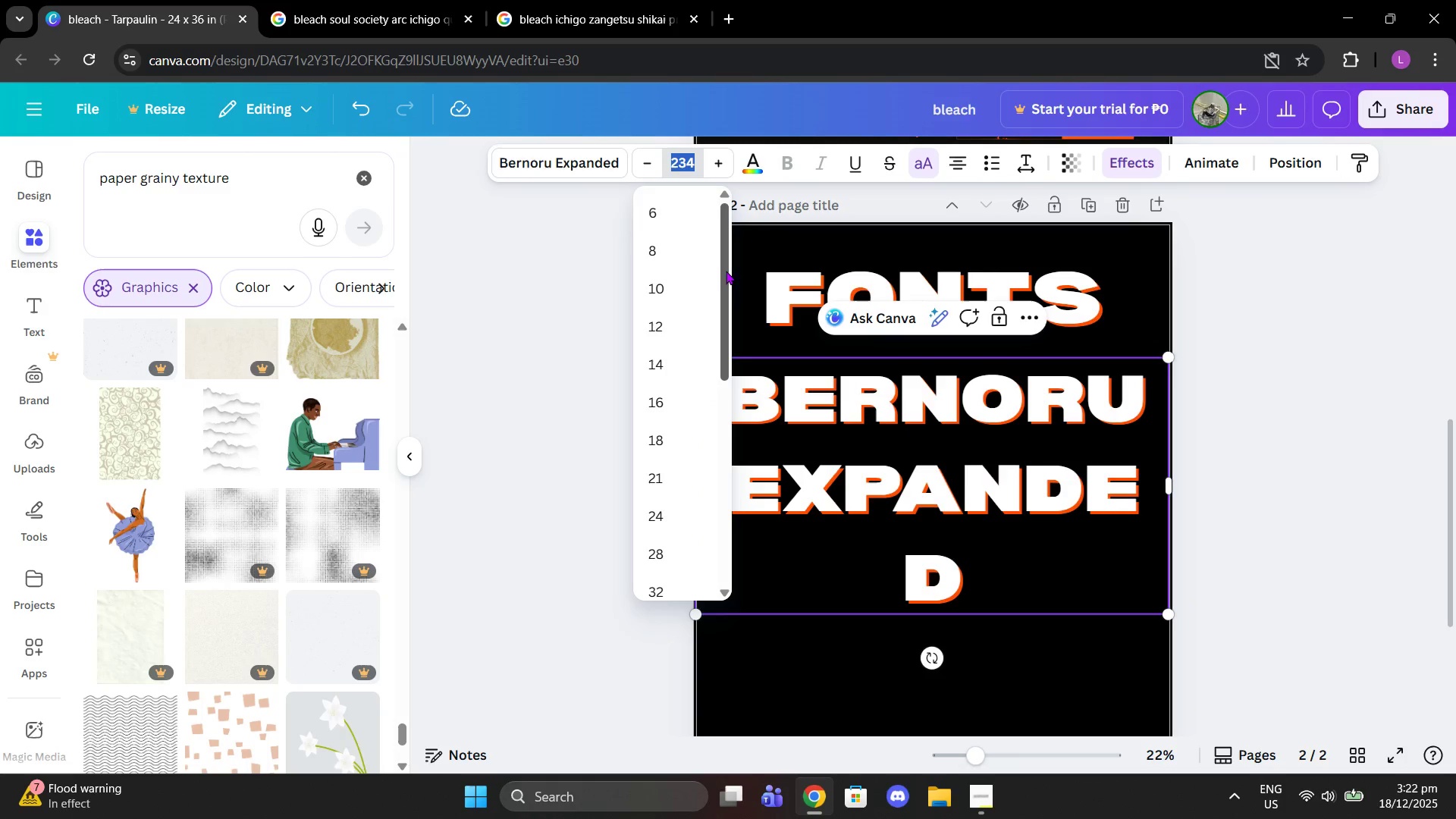 
type(200)
 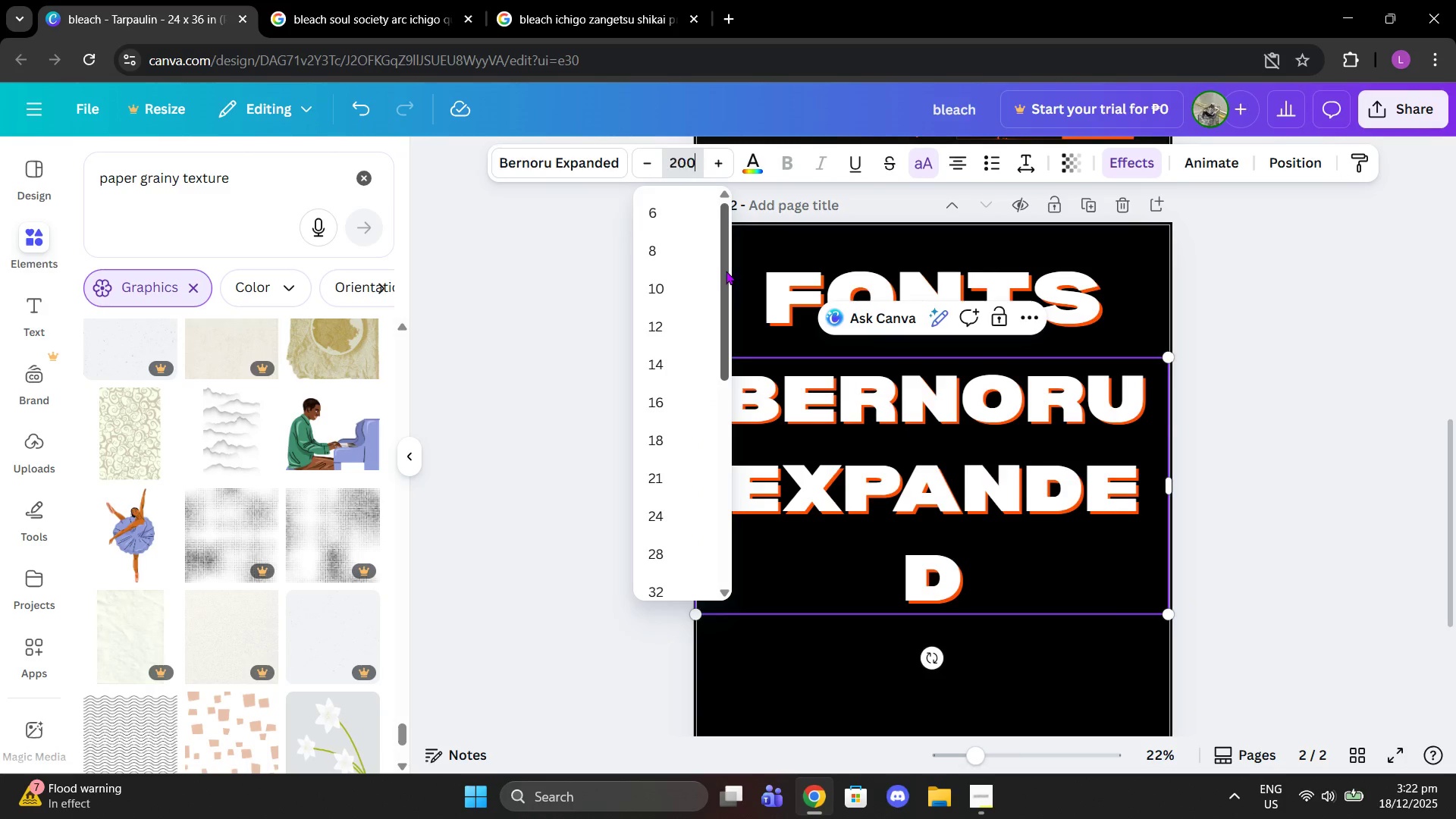 
key(Enter)
 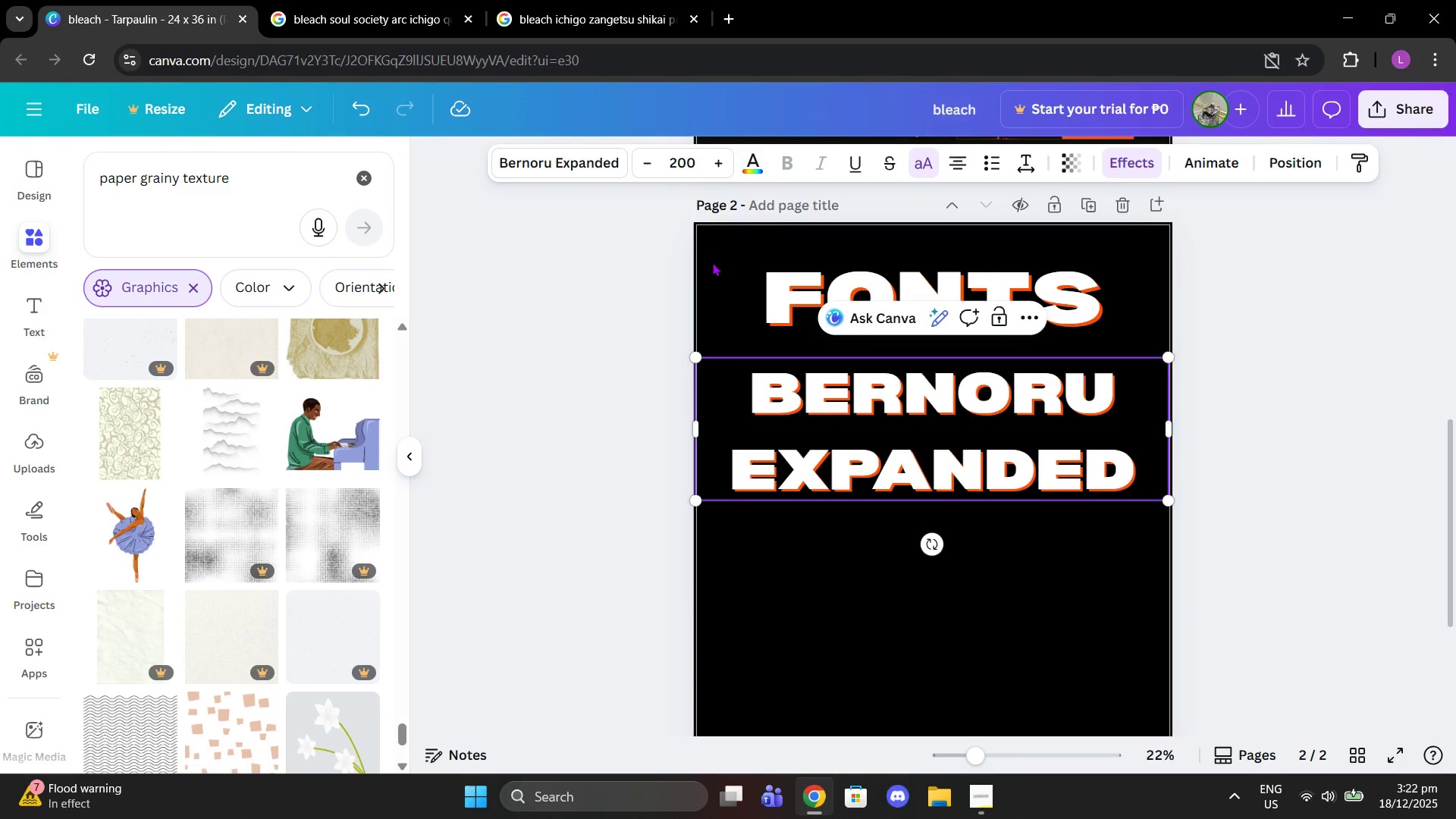 
left_click([672, 169])
 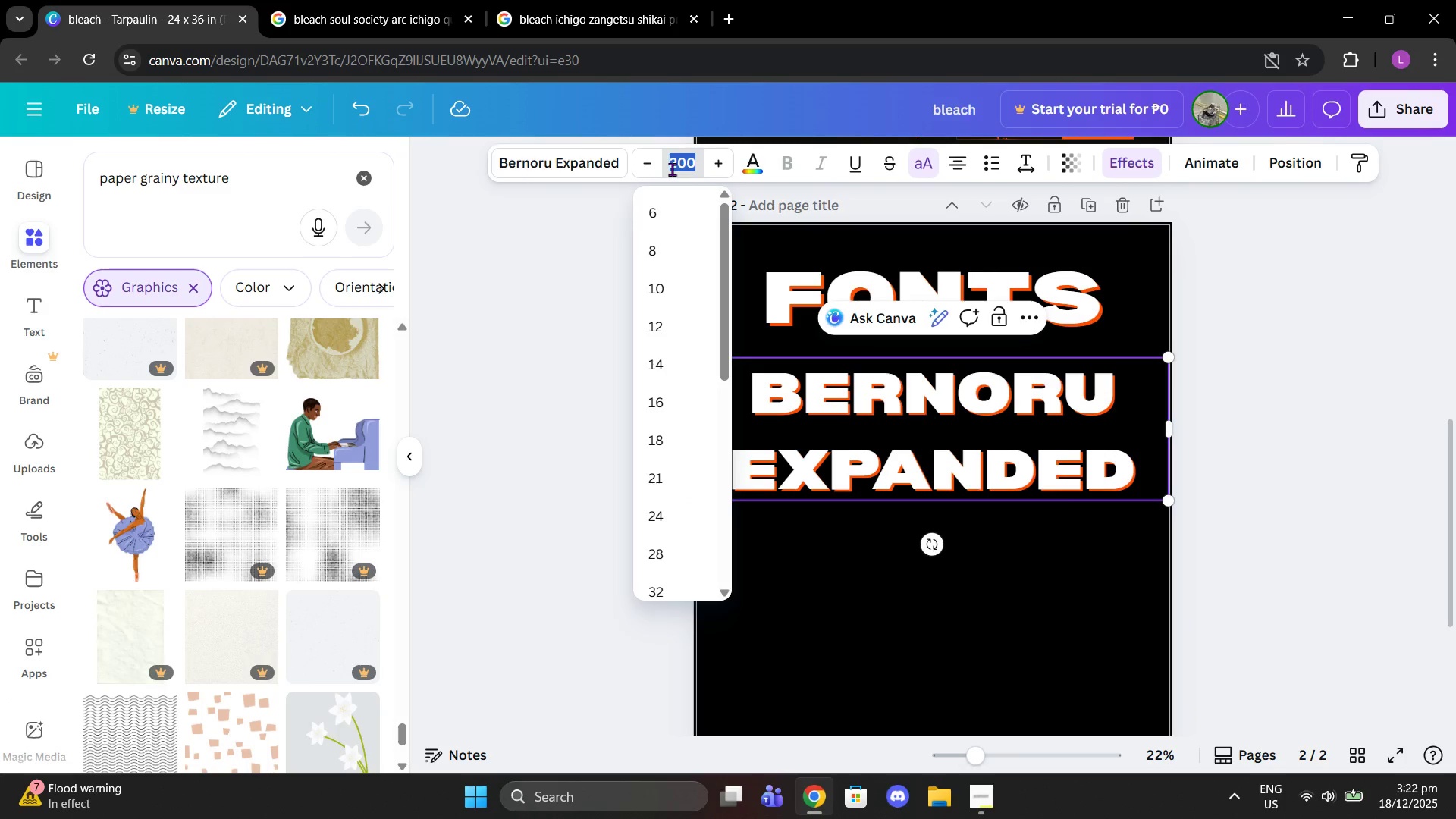 
type(30)
 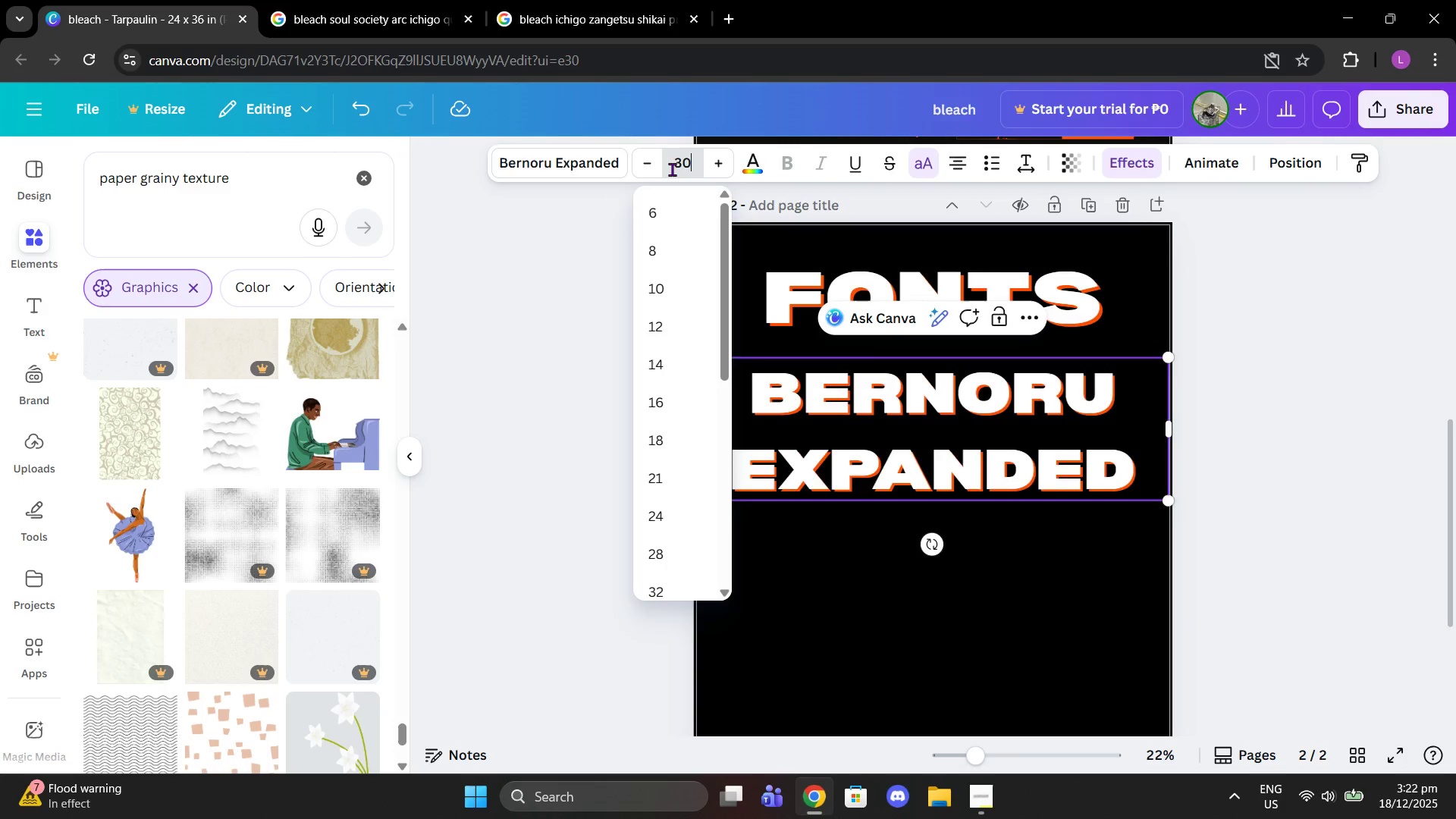 
key(Enter)
 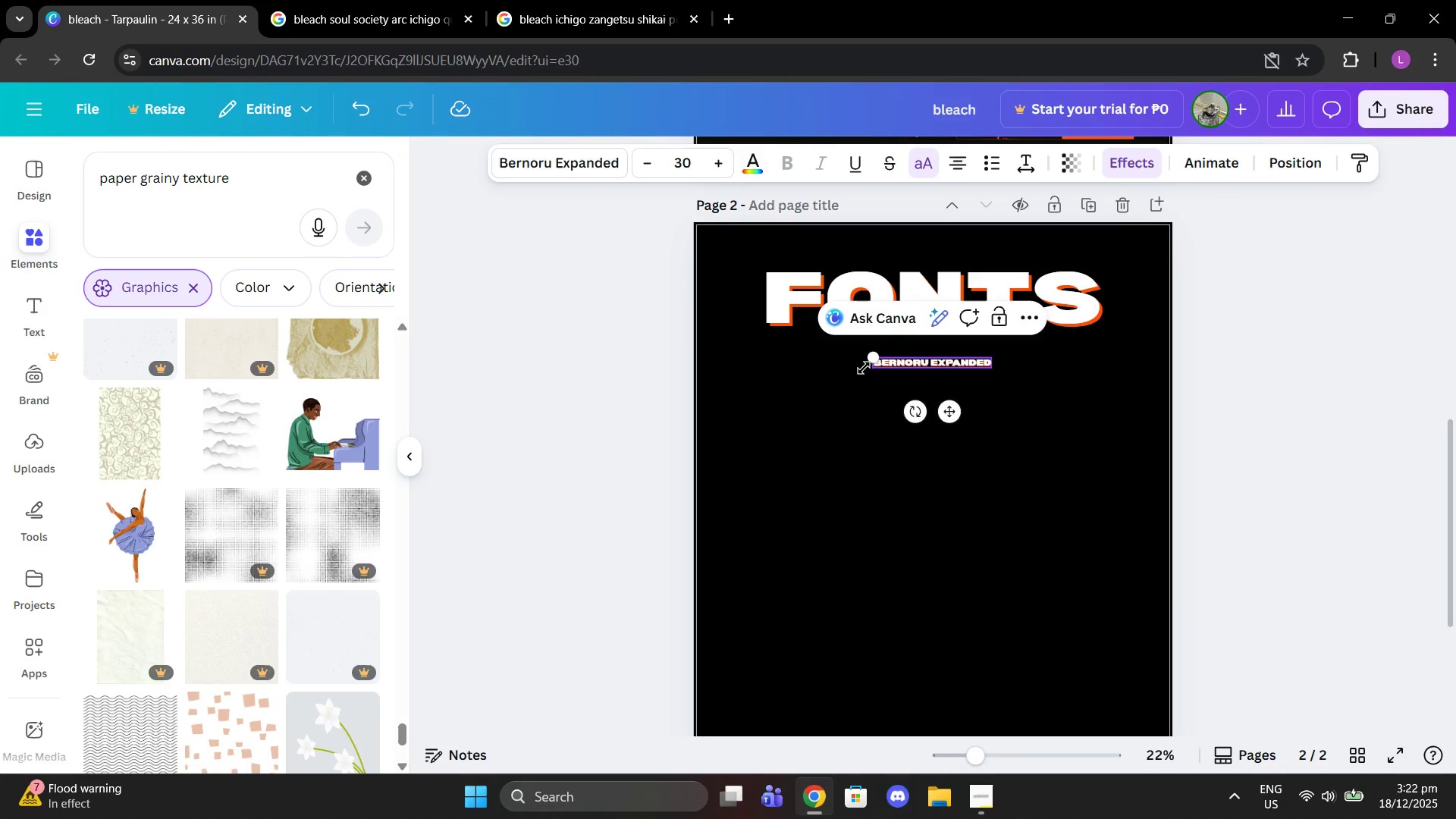 
left_click_drag(start_coordinate=[874, 357], to_coordinate=[768, 322])
 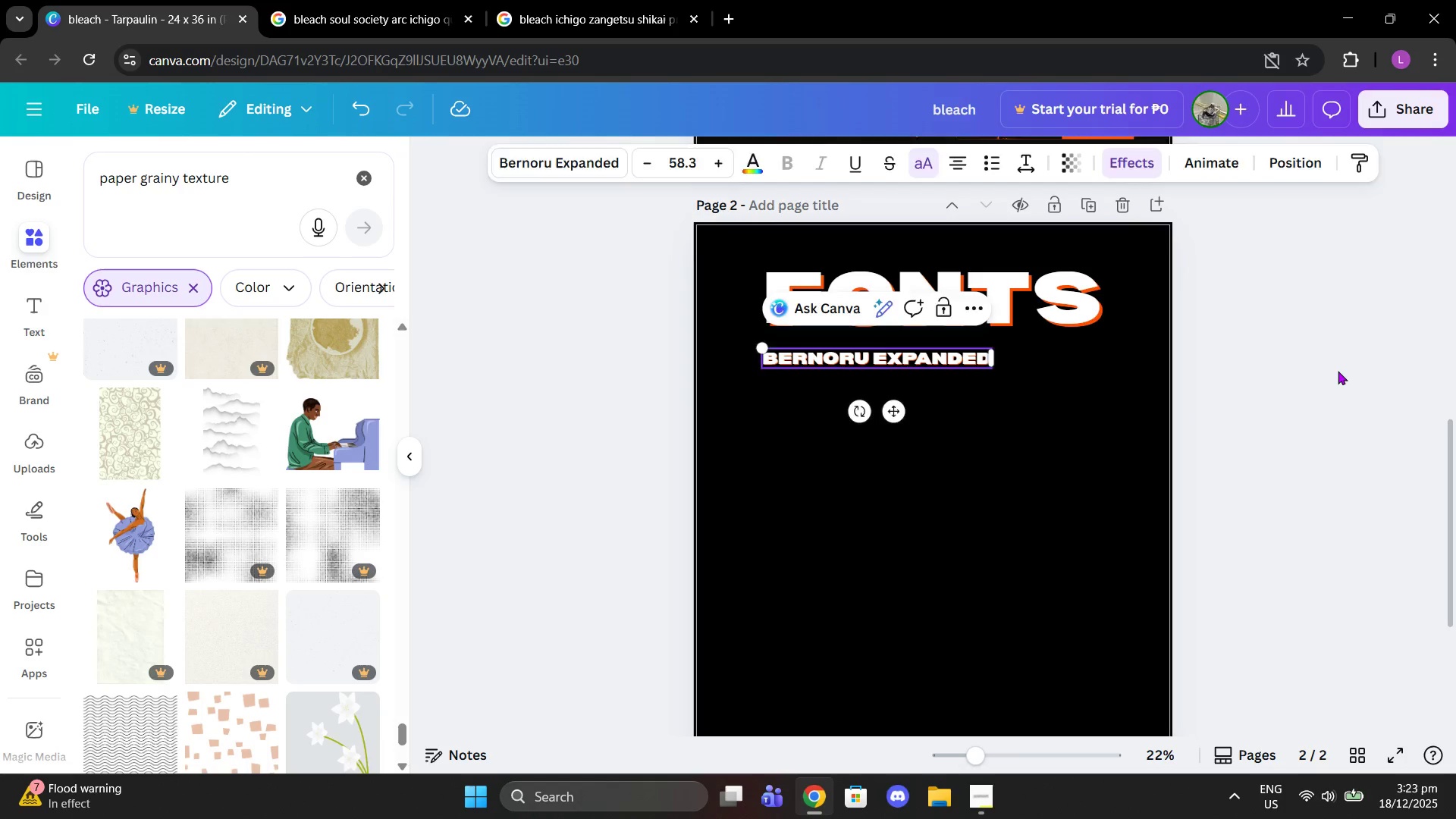 
scroll: coordinate [1360, 384], scroll_direction: up, amount: 7.0
 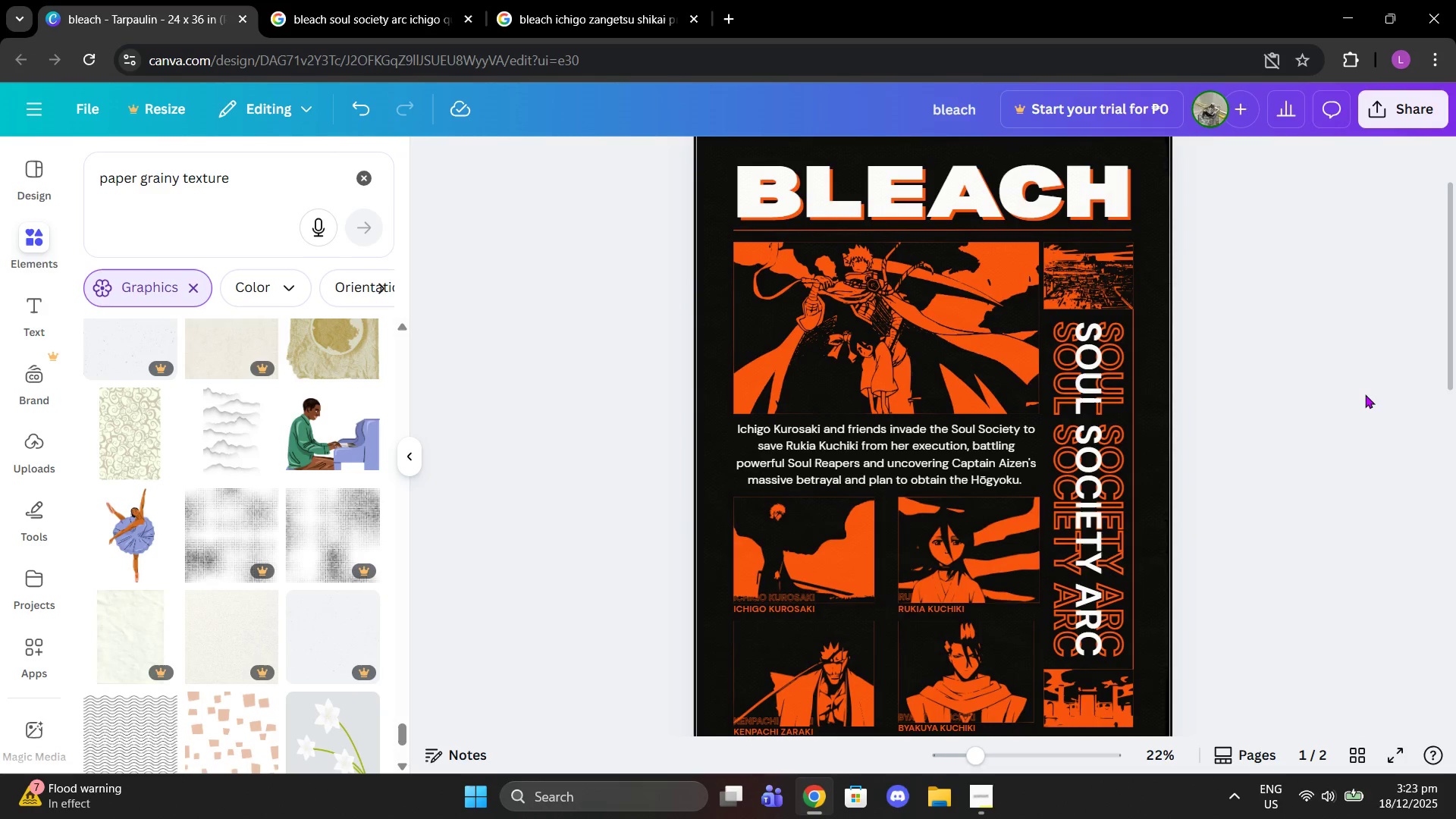 
scroll: coordinate [1365, 394], scroll_direction: down, amount: 3.0
 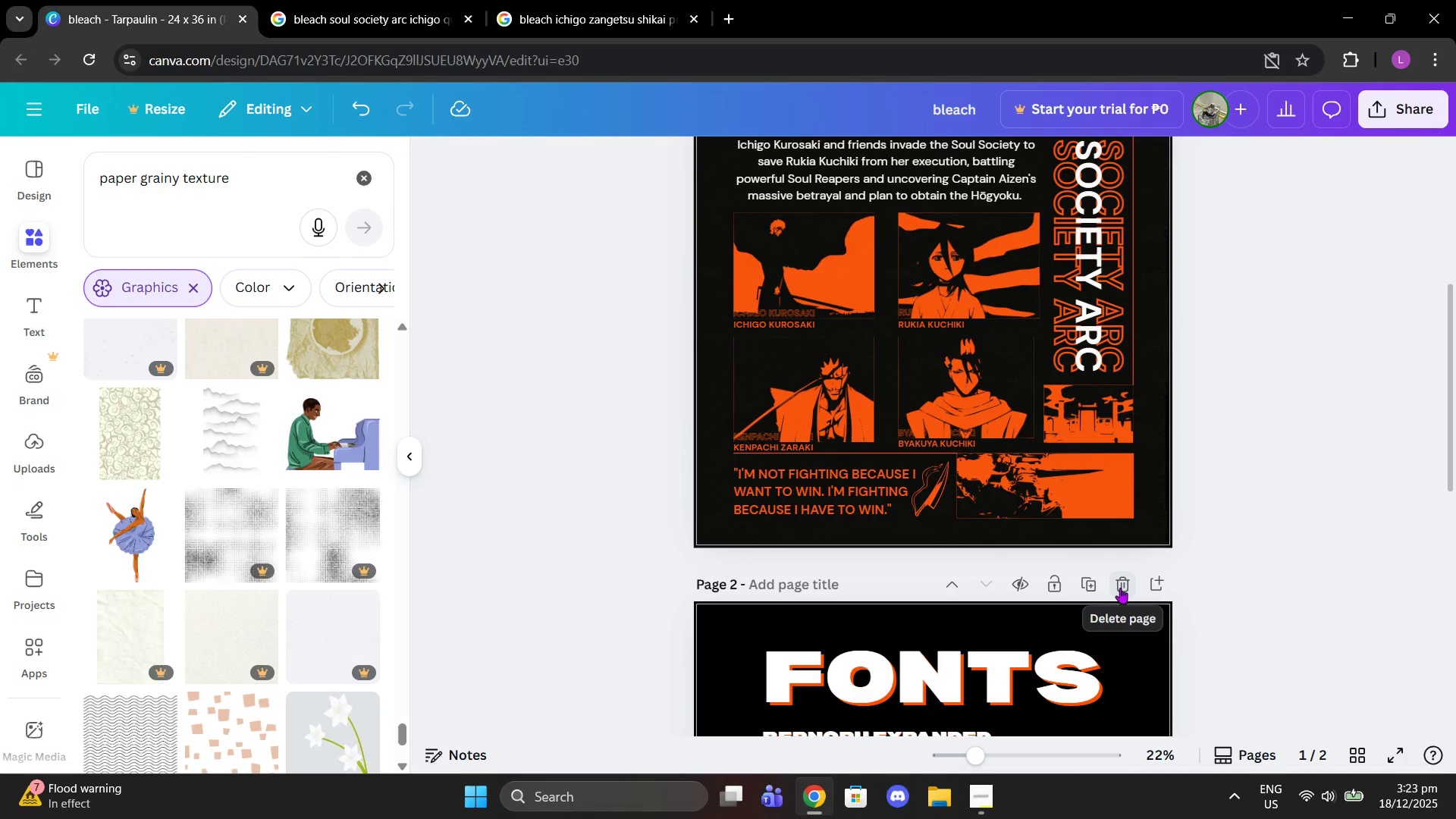 
left_click([1120, 588])
 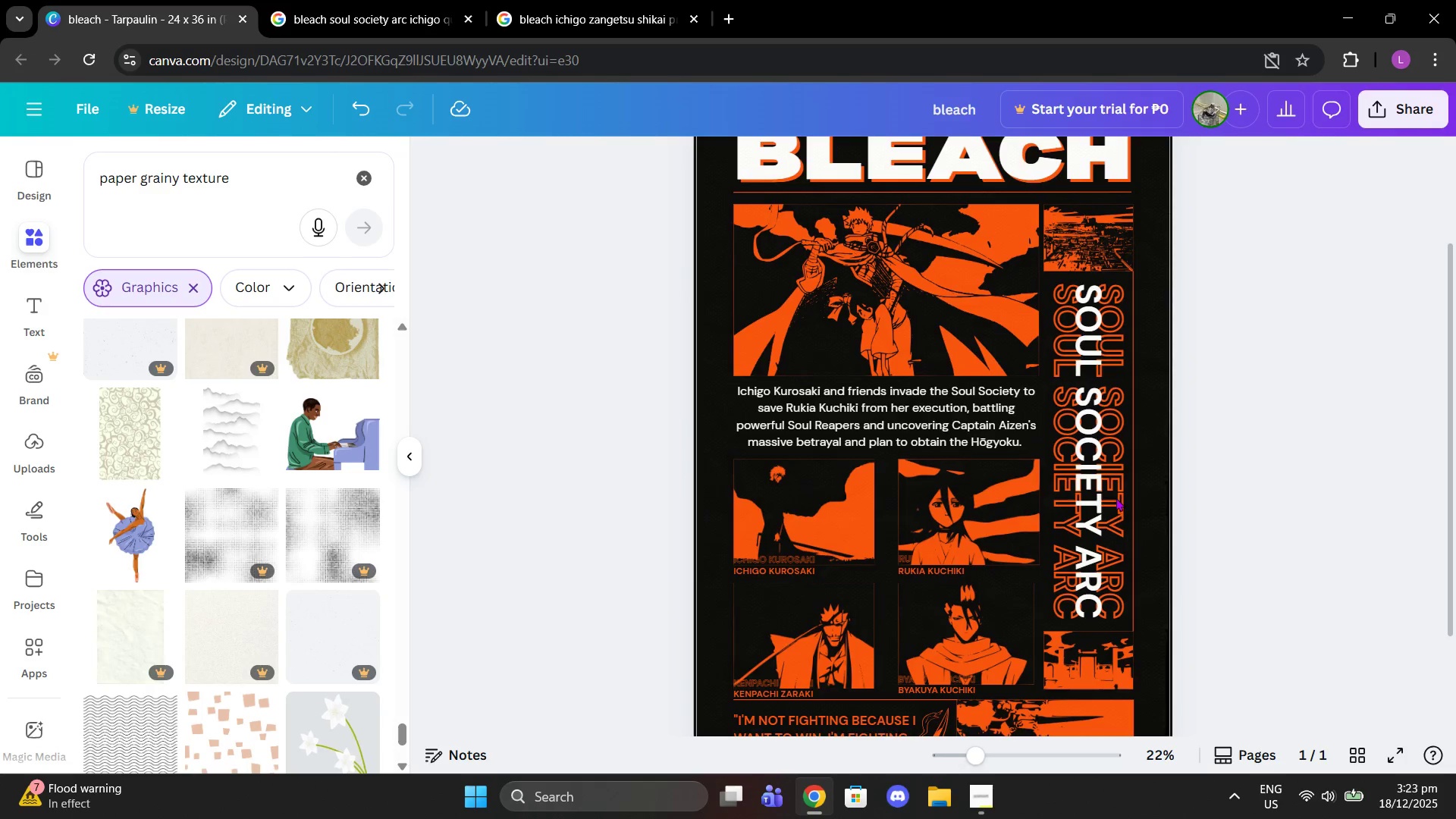 
scroll: coordinate [1096, 466], scroll_direction: up, amount: 2.0
 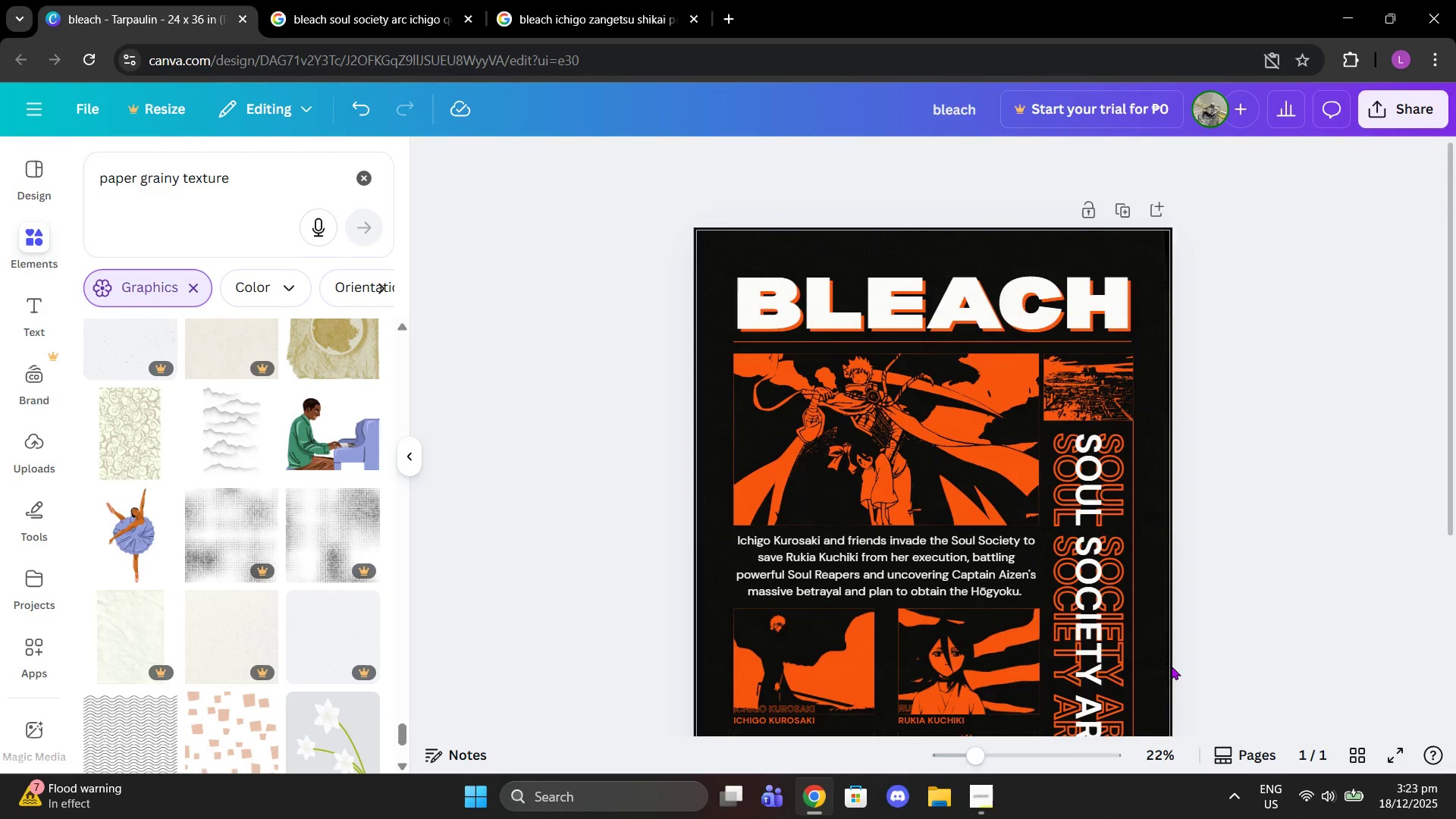 
left_click([980, 811])